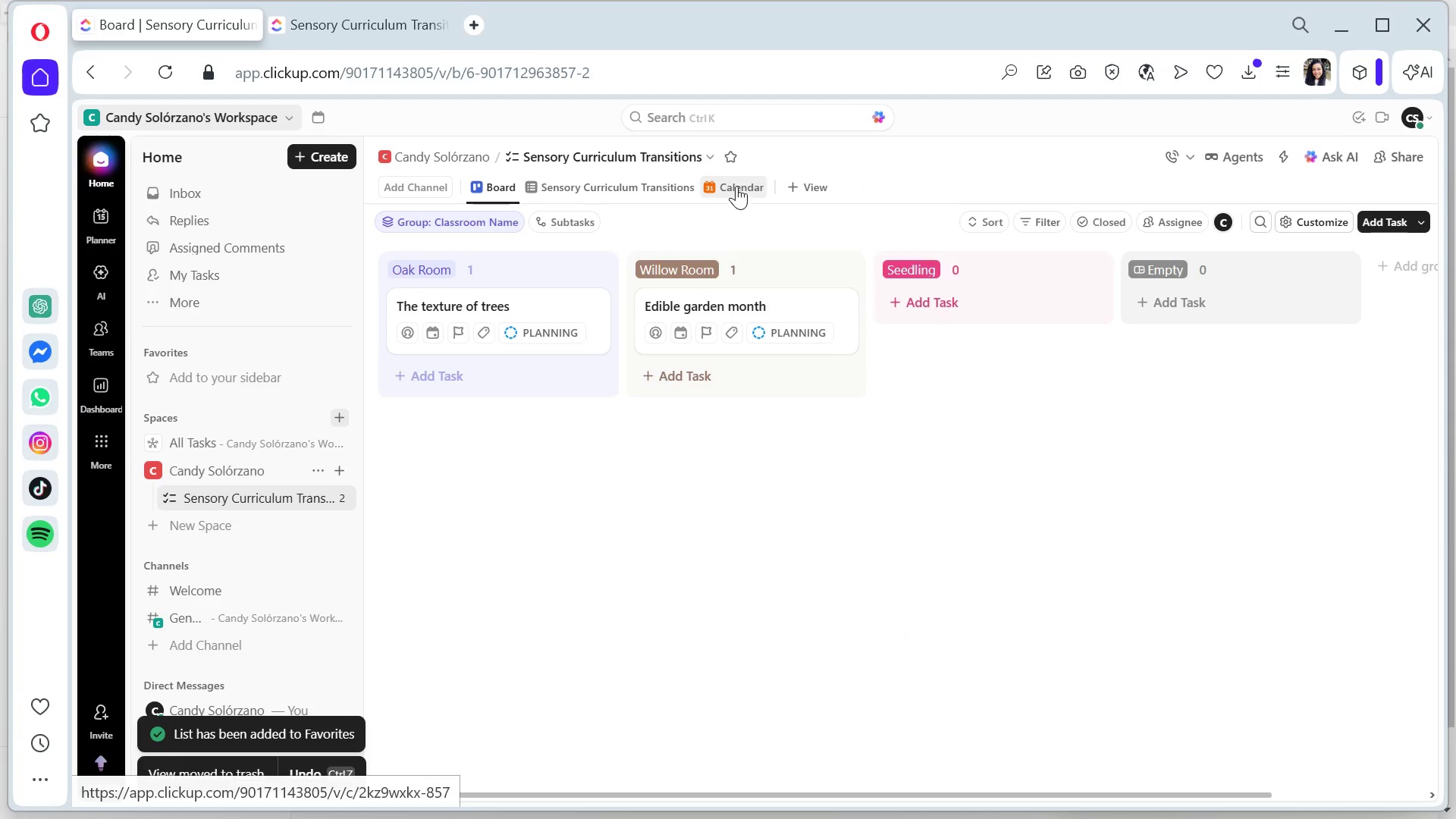 
left_click([733, 183])
 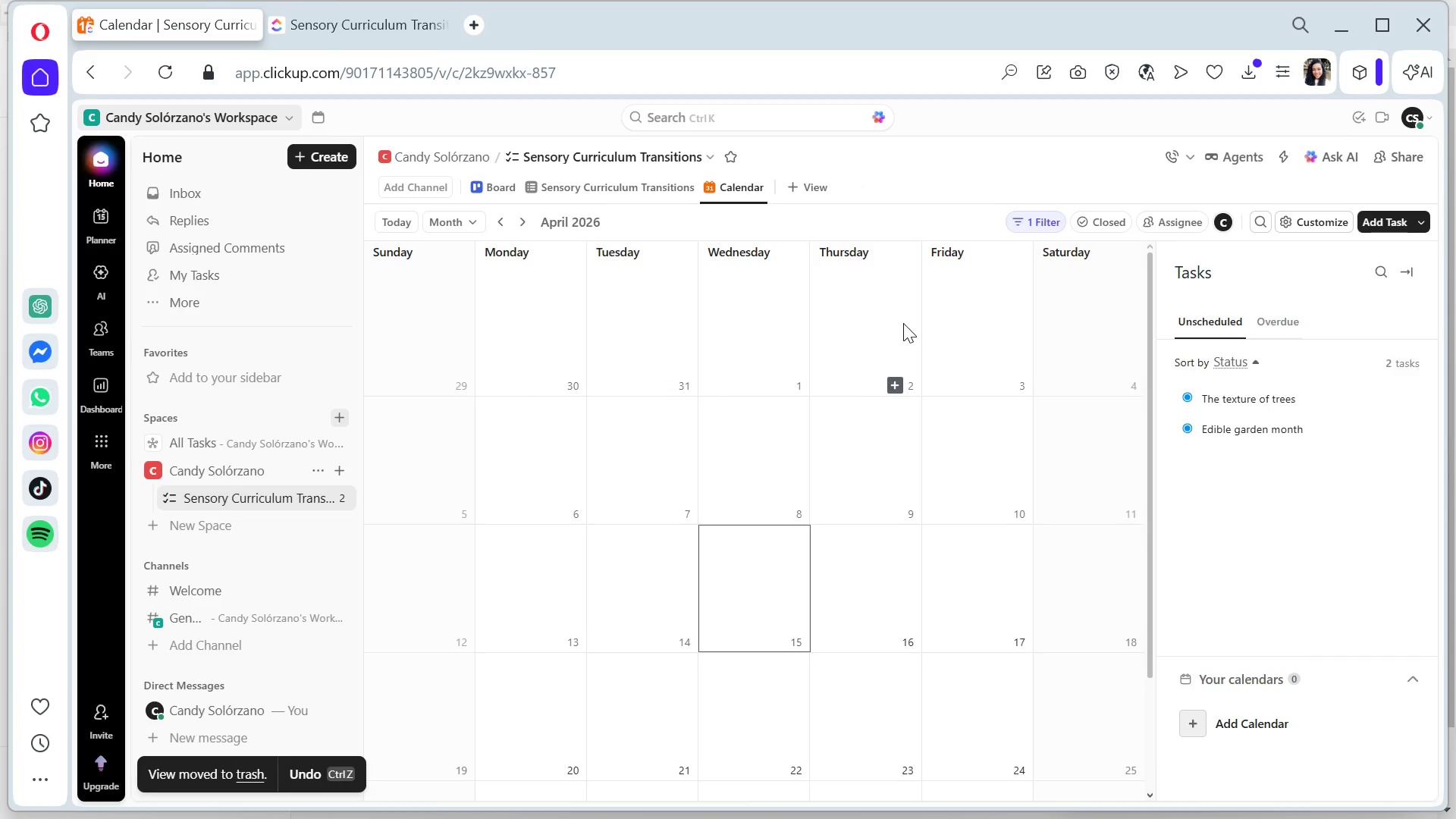 
left_click([529, 225])
 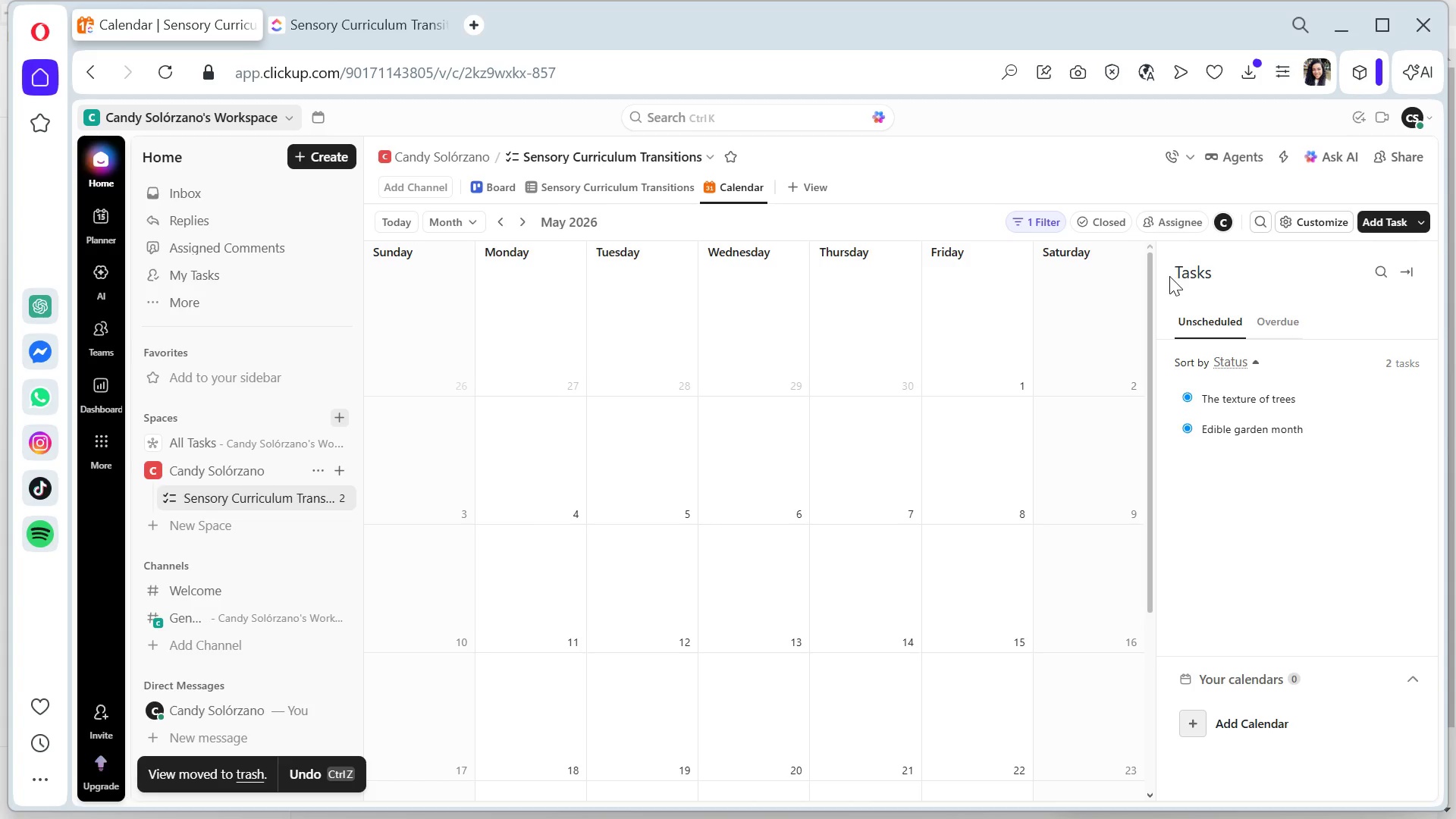 
left_click([1276, 318])
 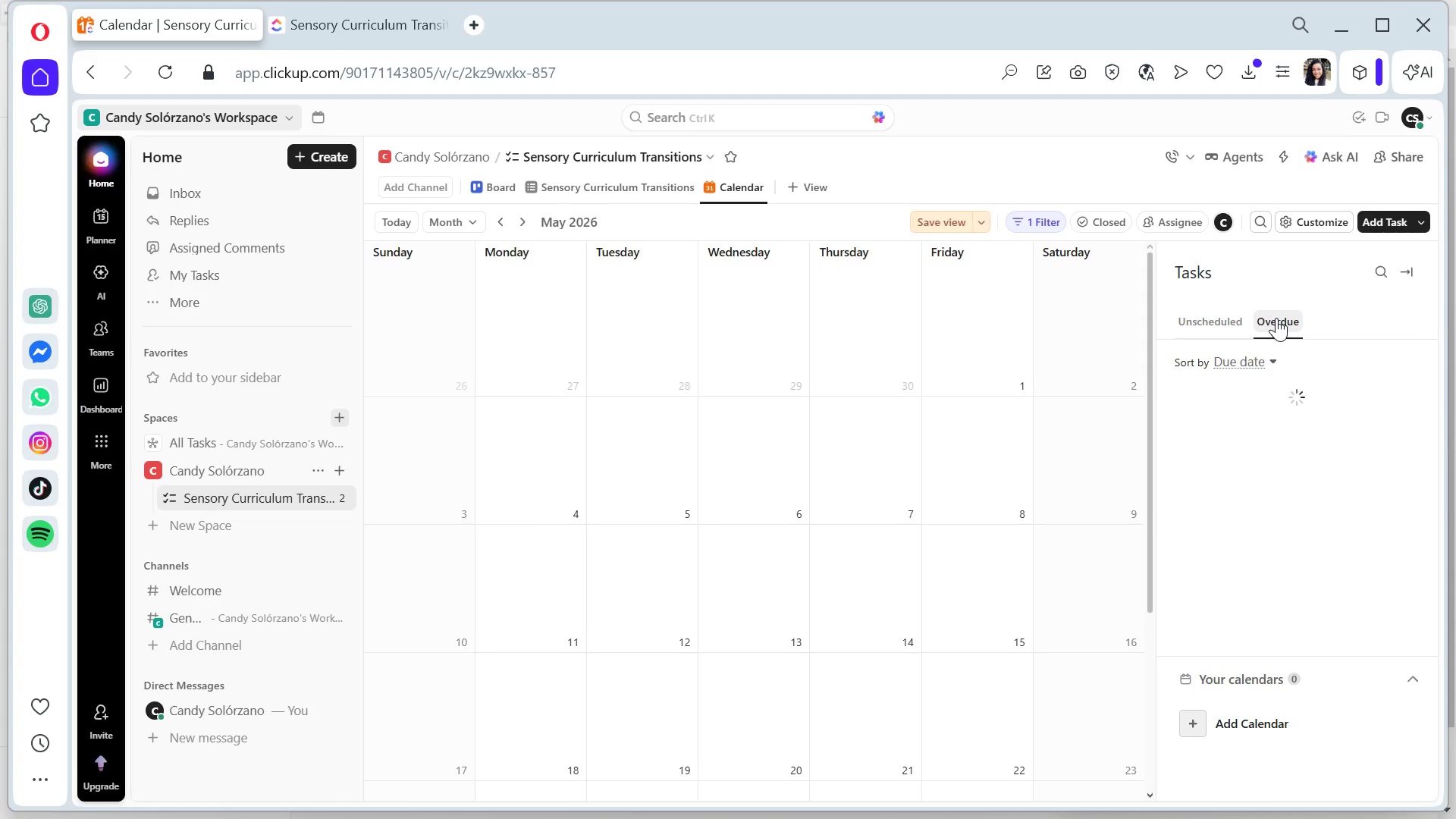 
left_click([1236, 325])
 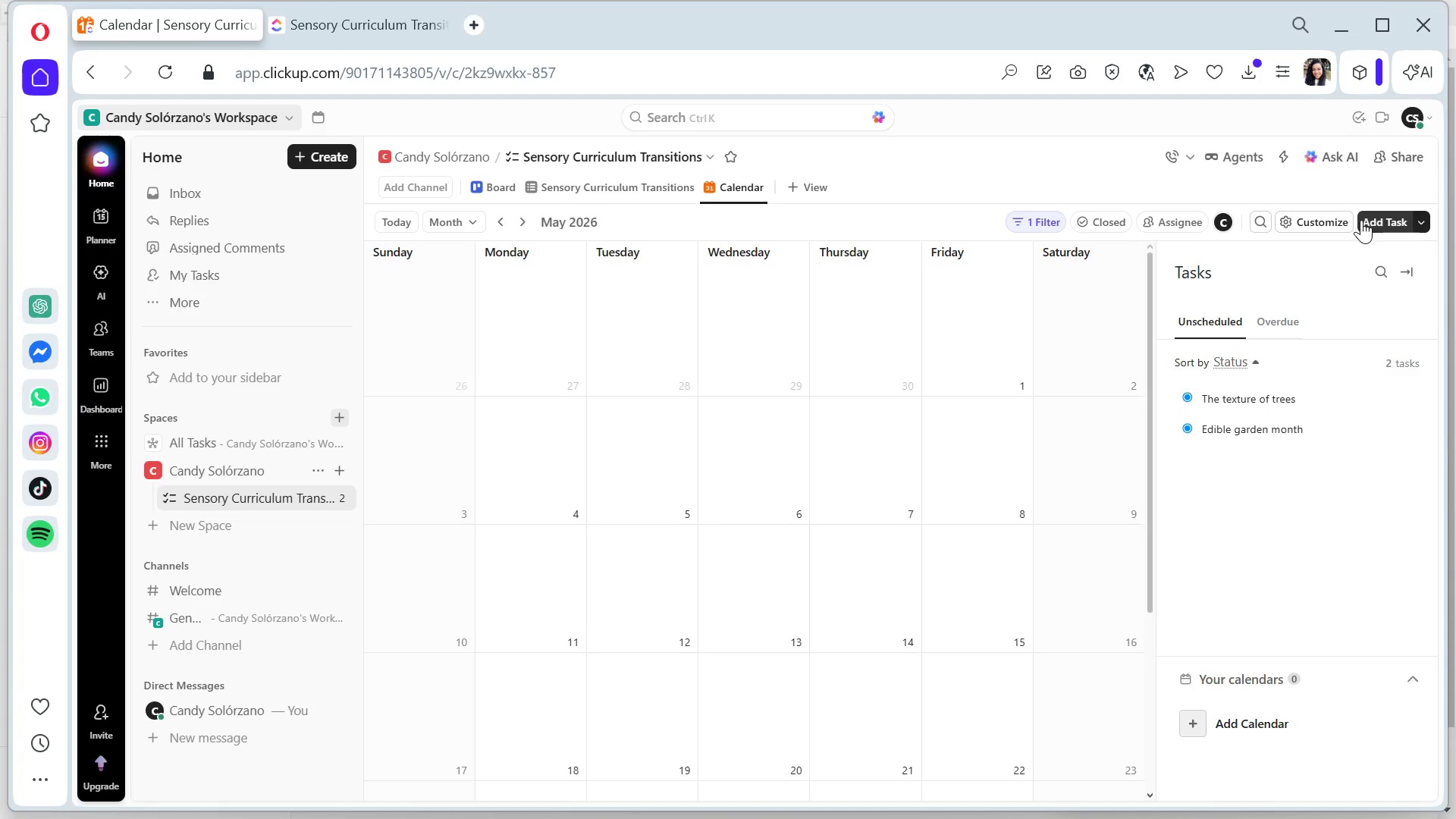 
left_click([1320, 226])
 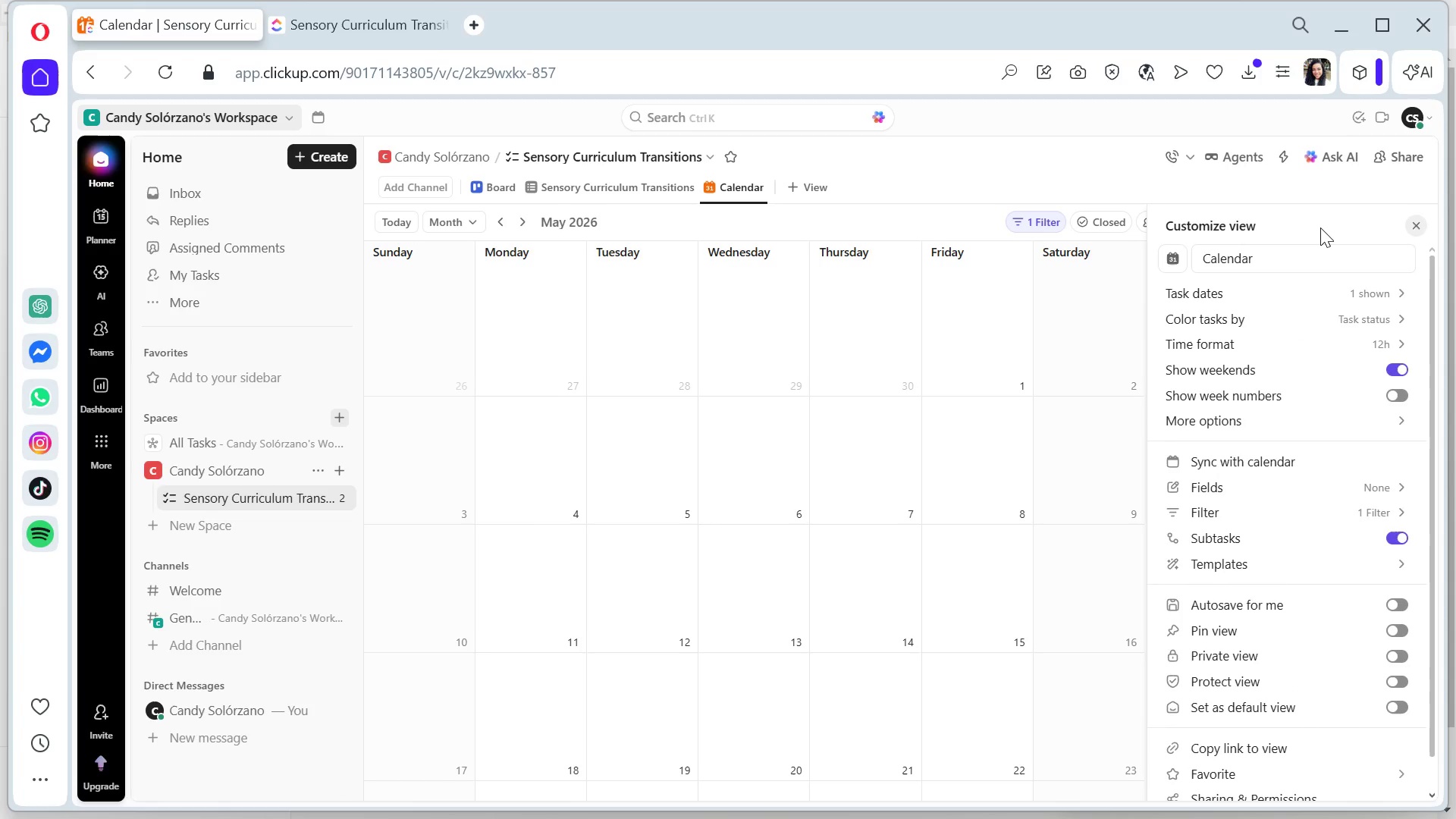 
scroll: coordinate [1332, 373], scroll_direction: down, amount: 3.0
 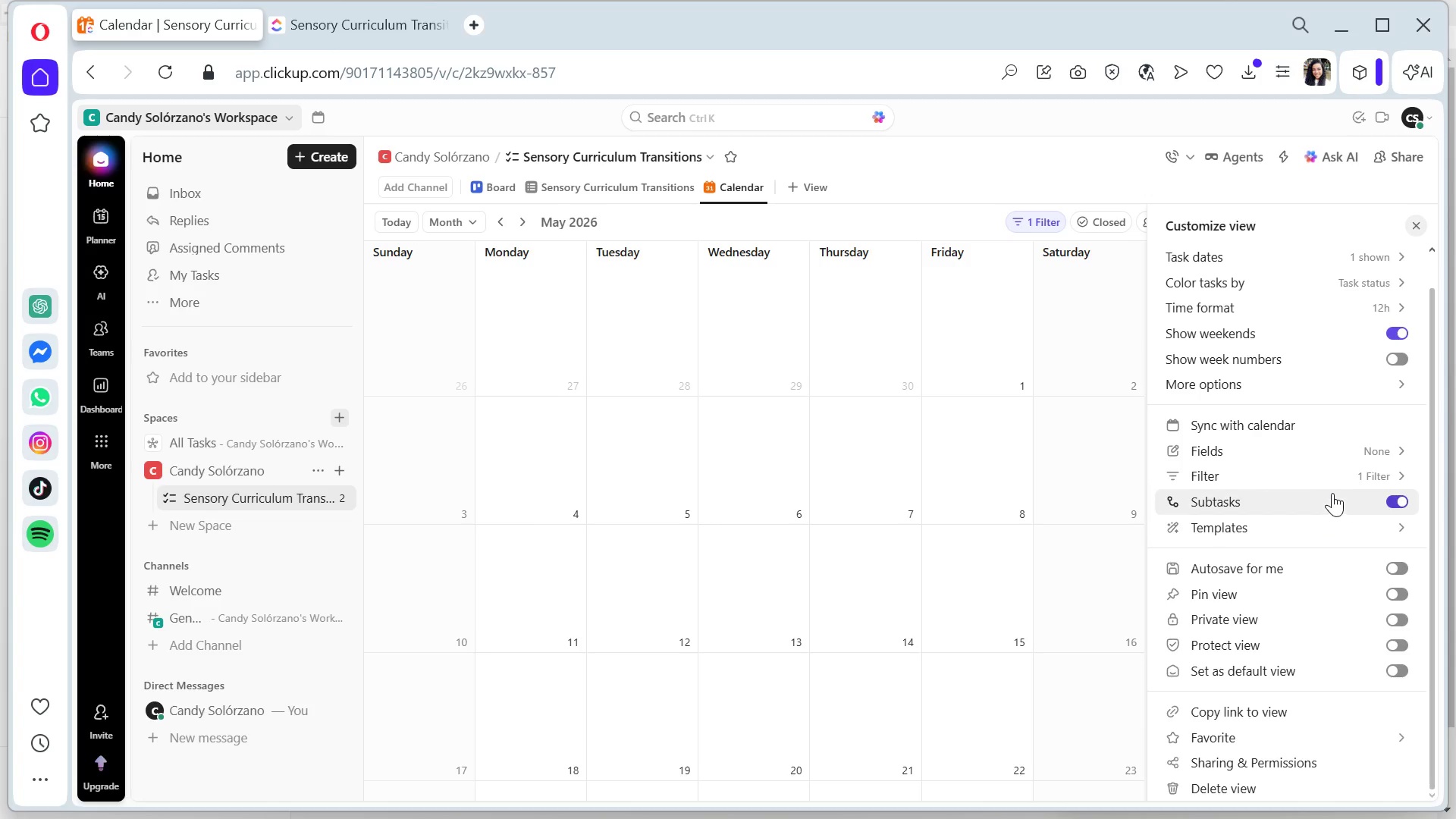 
scroll: coordinate [1346, 446], scroll_direction: up, amount: 3.0
 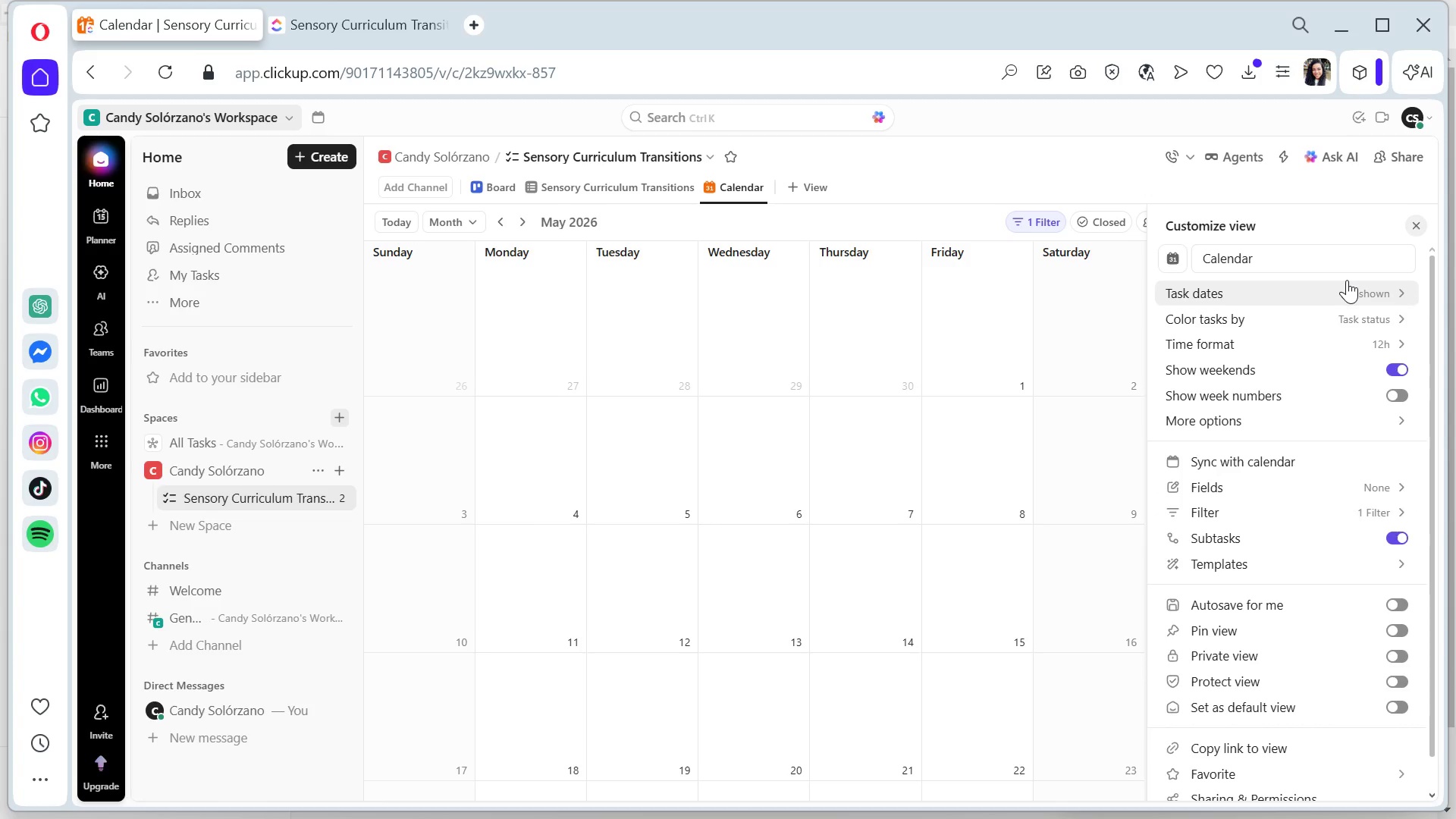 
left_click([1348, 282])
 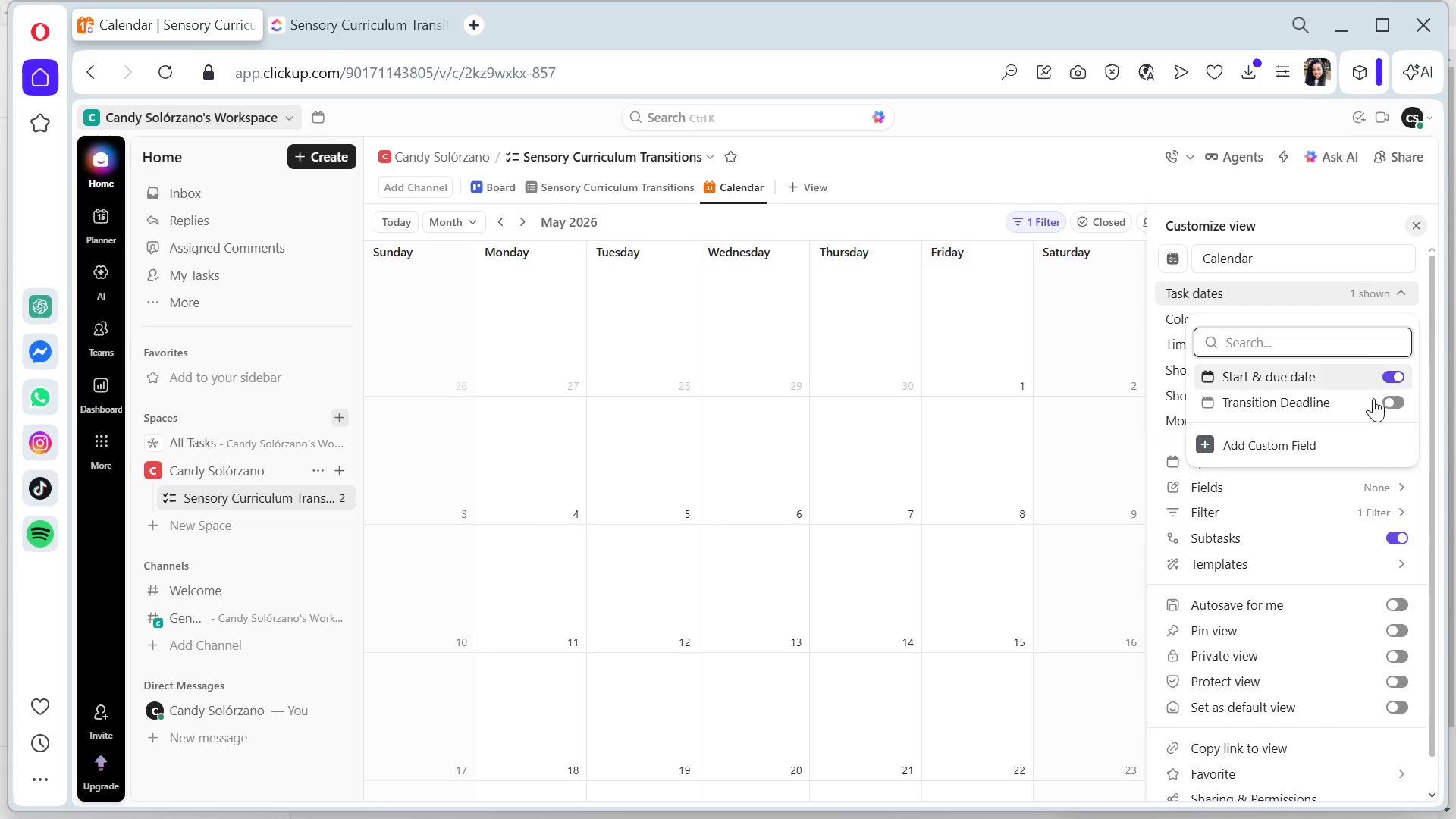 
left_click([1395, 397])
 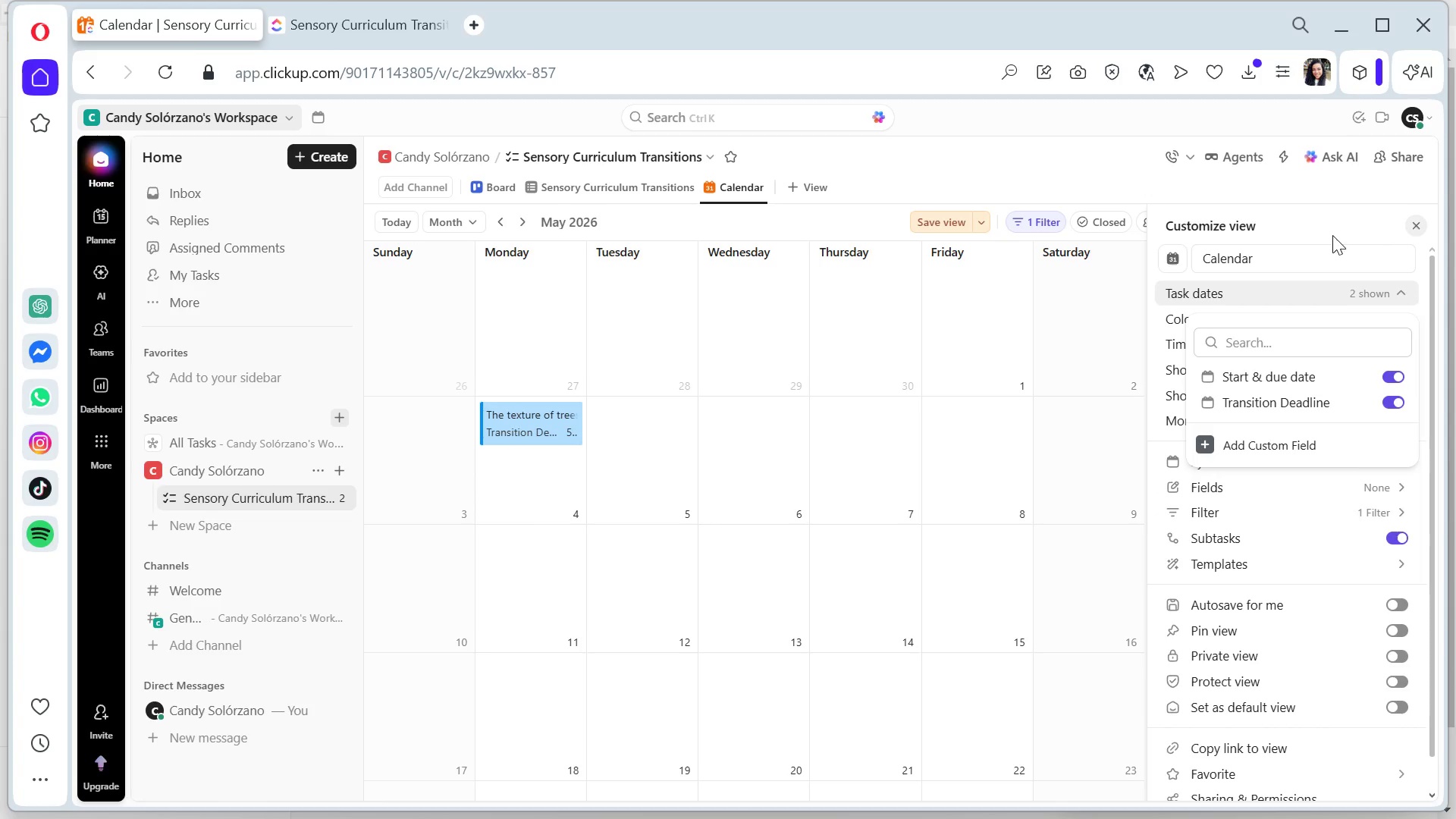 
left_click([1320, 224])
 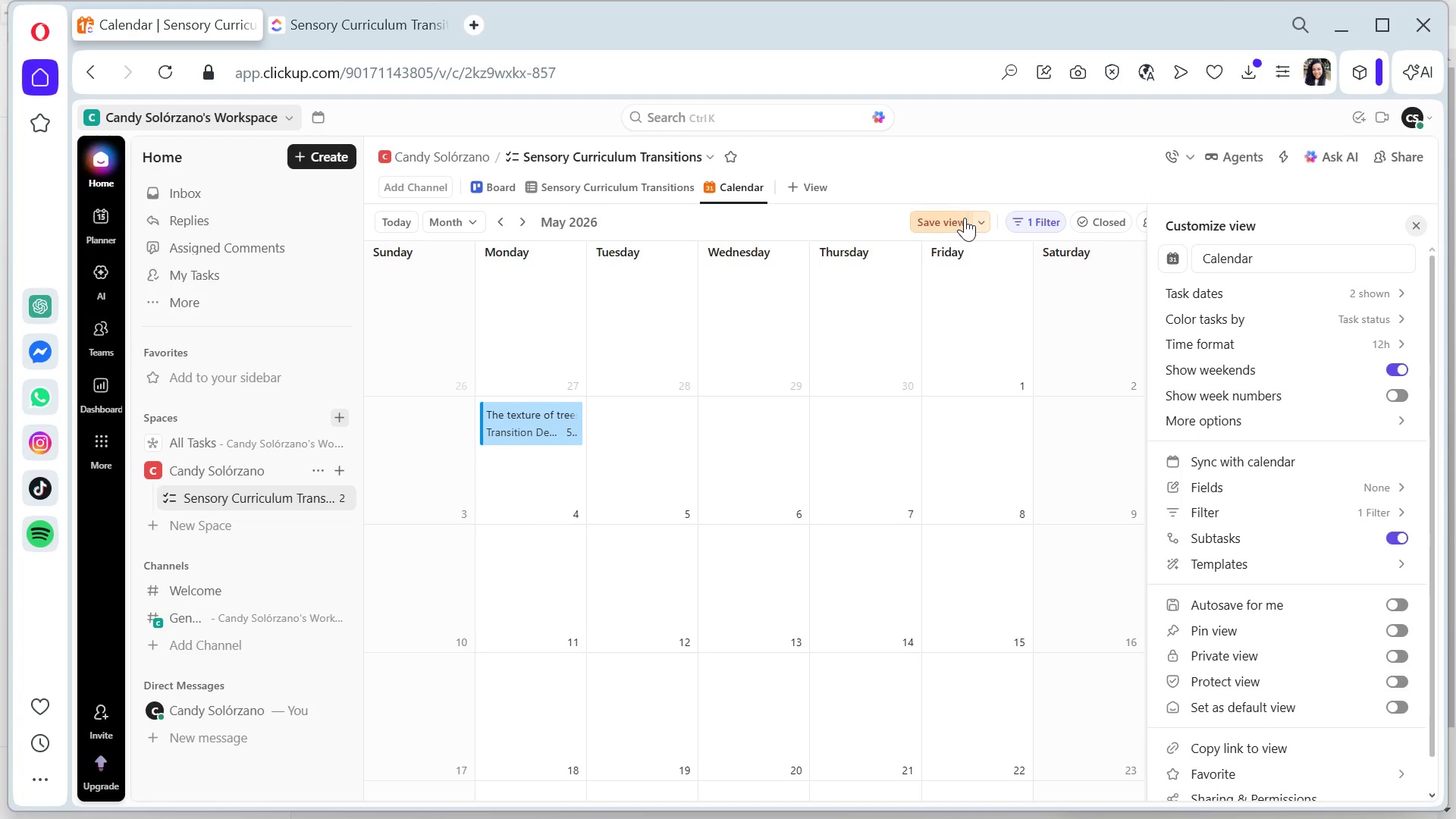 
left_click([942, 220])
 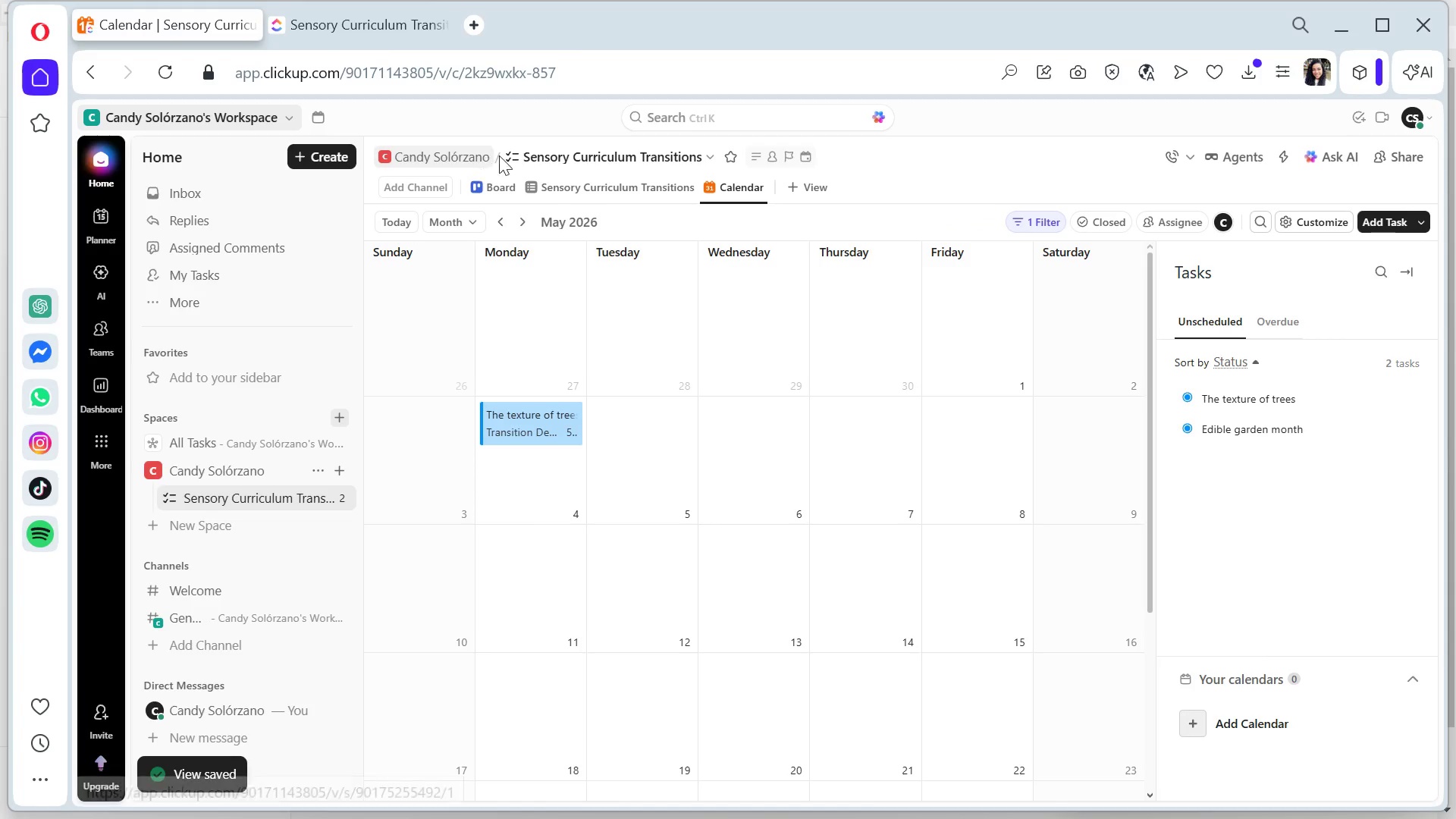 
left_click([497, 187])
 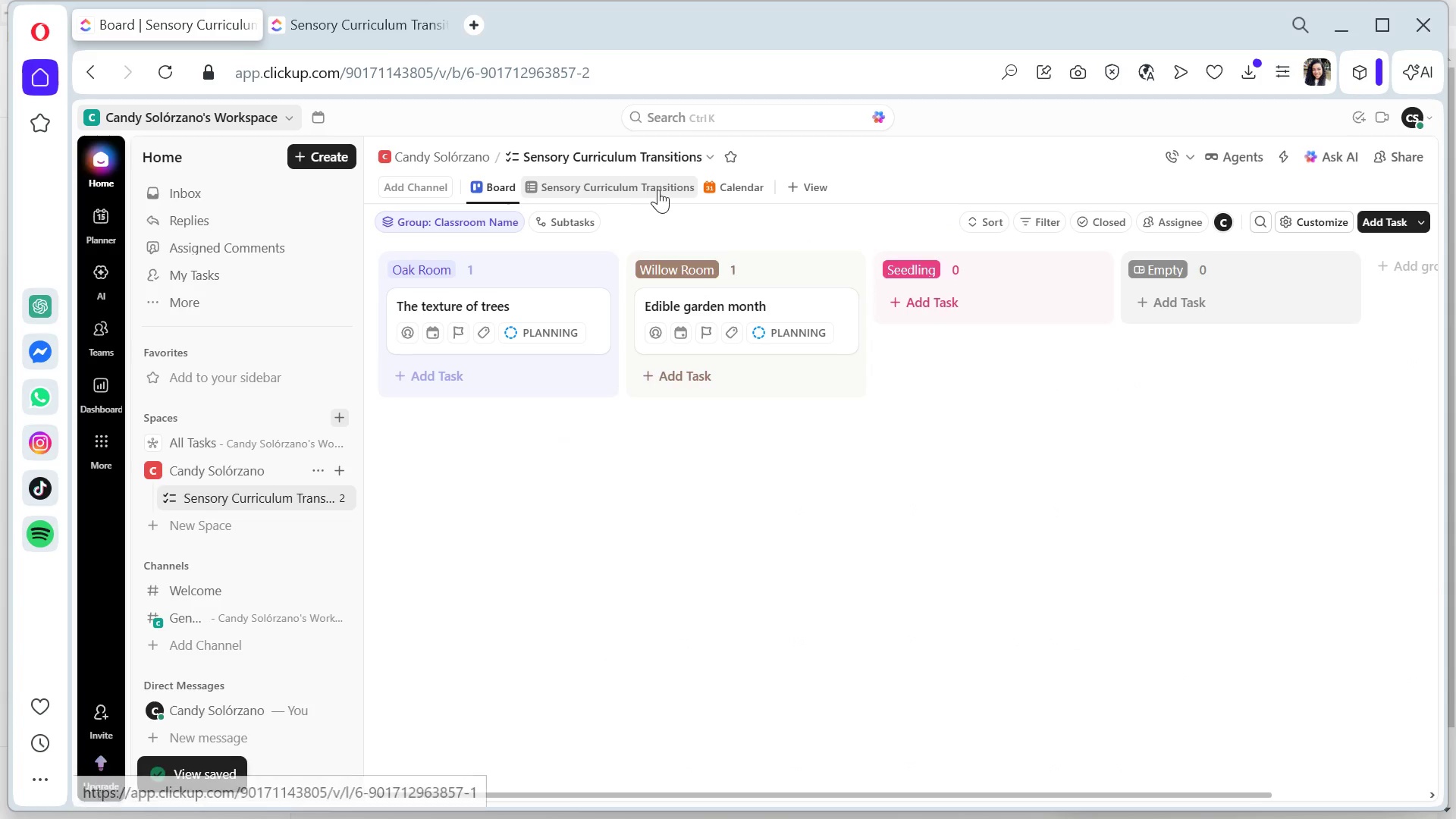 
left_click([717, 182])
 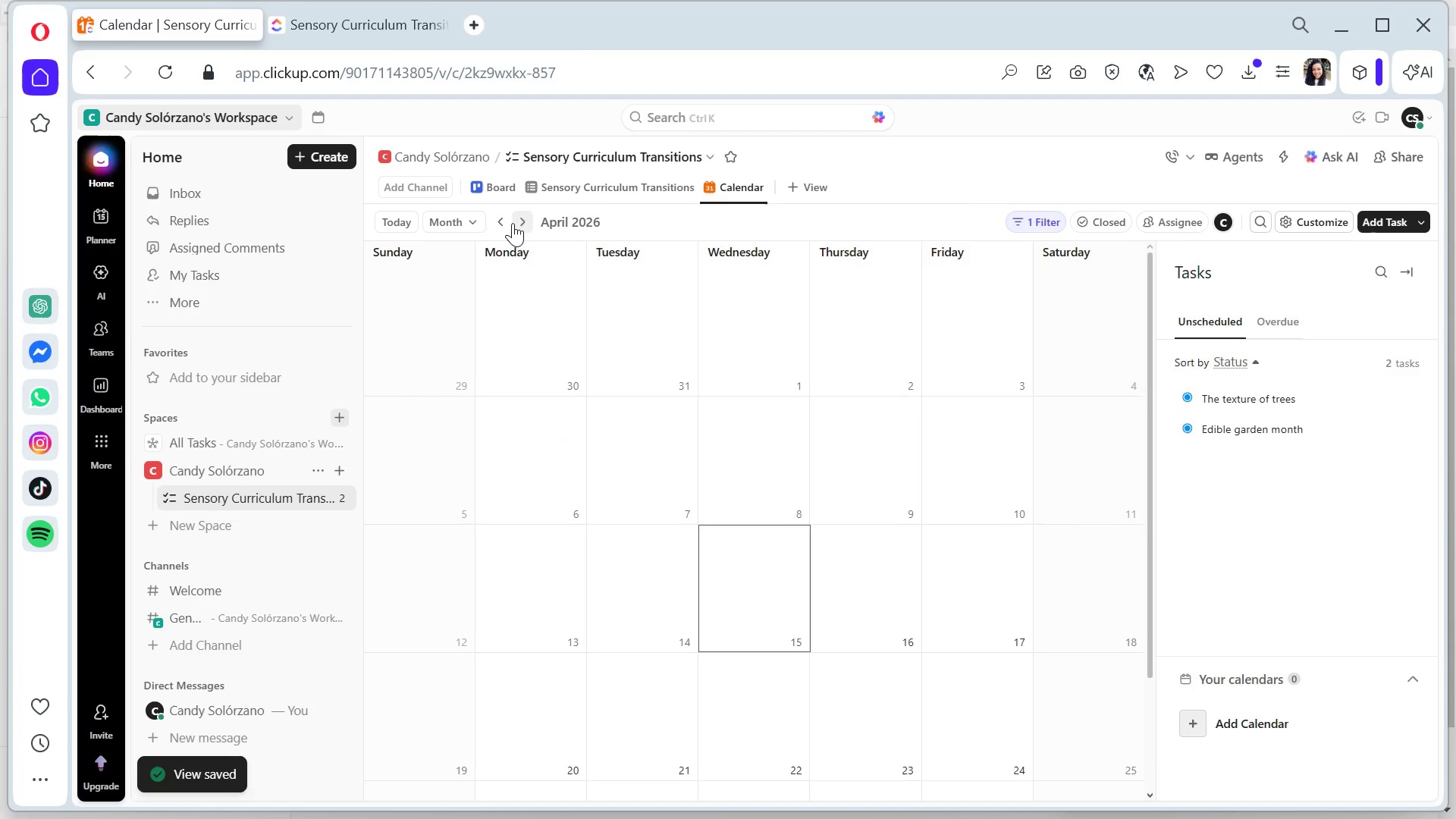 
left_click([524, 221])
 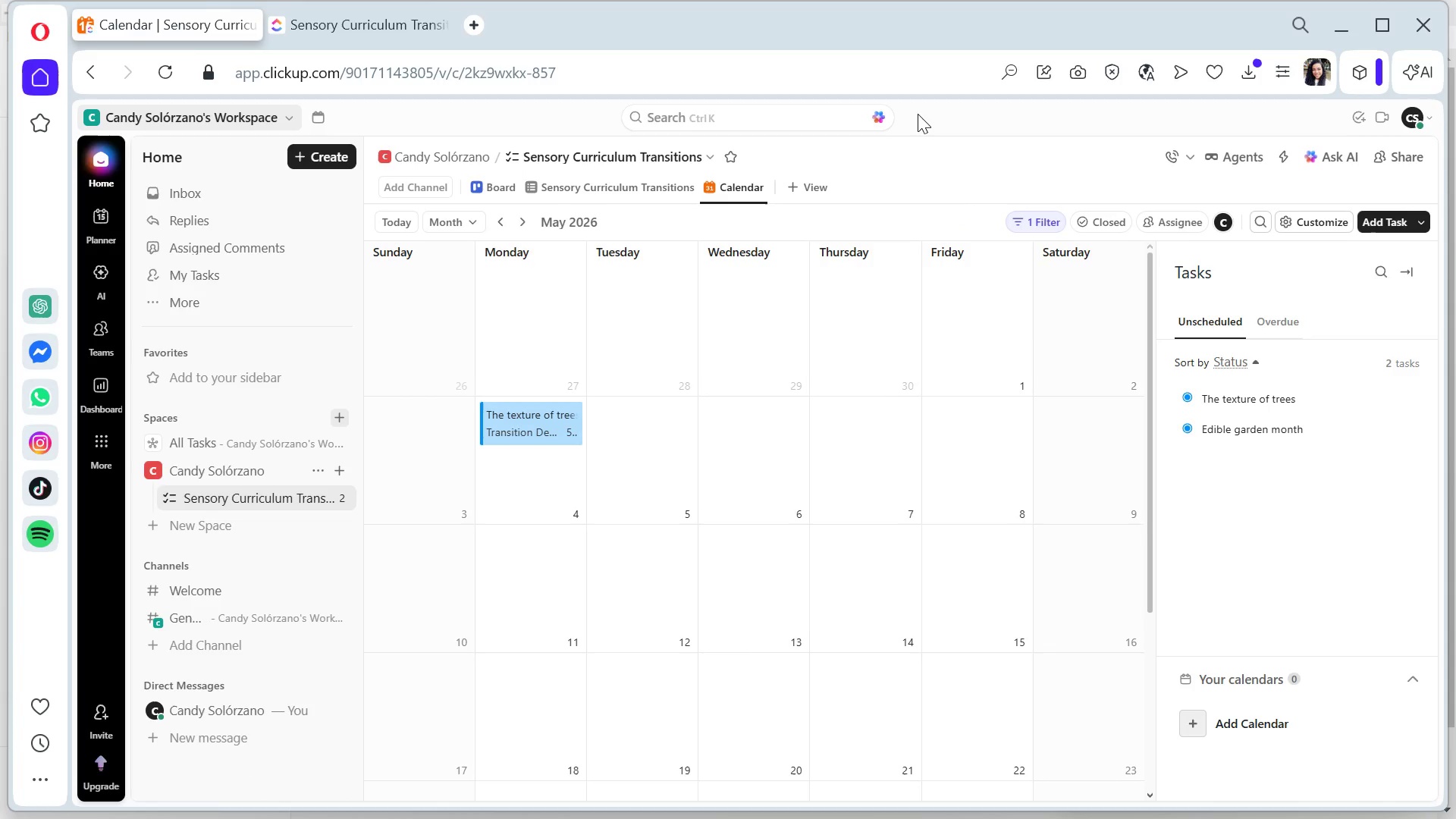 
wait(8.92)
 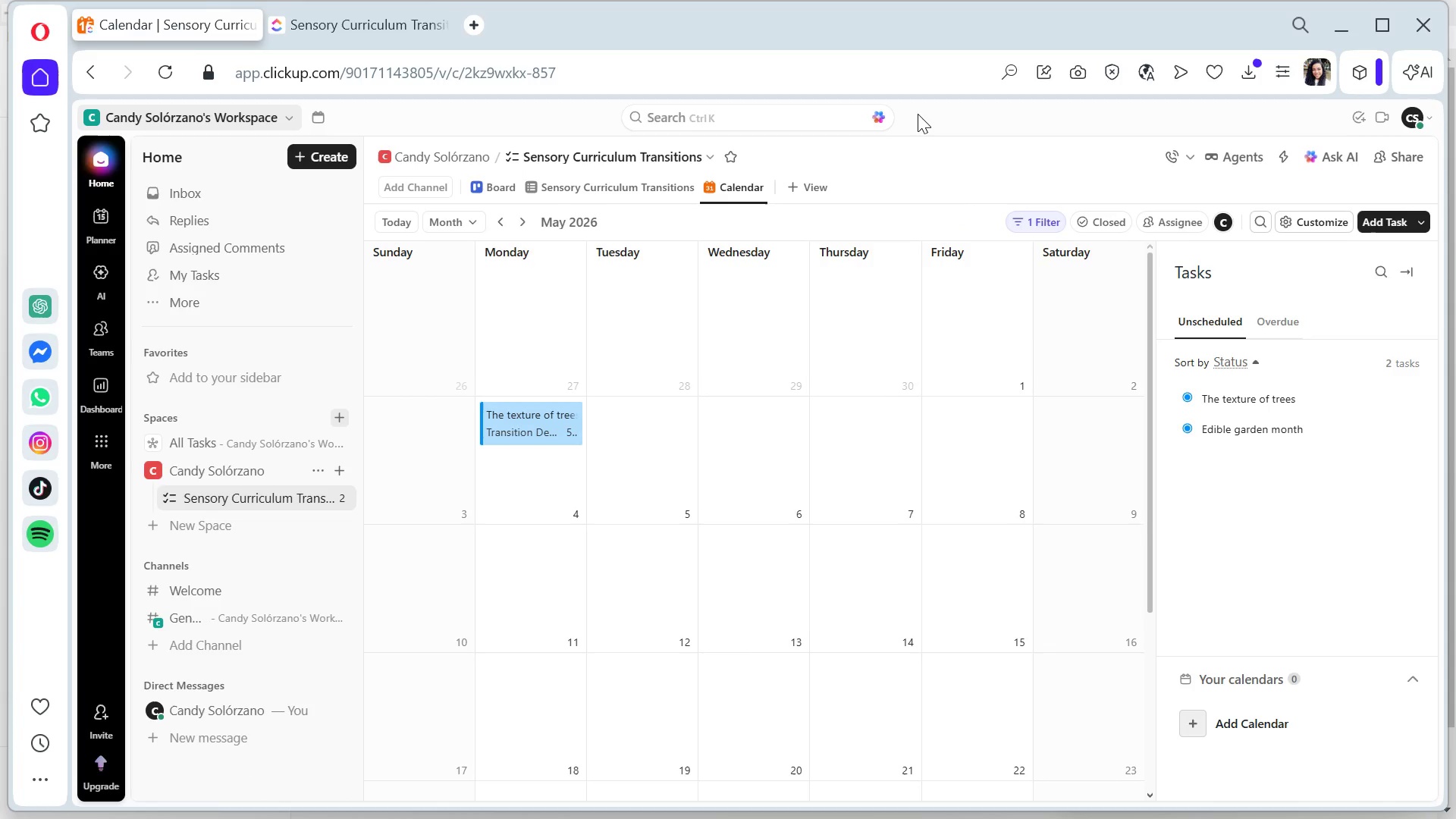 
scroll: coordinate [804, 349], scroll_direction: down, amount: 3.0
 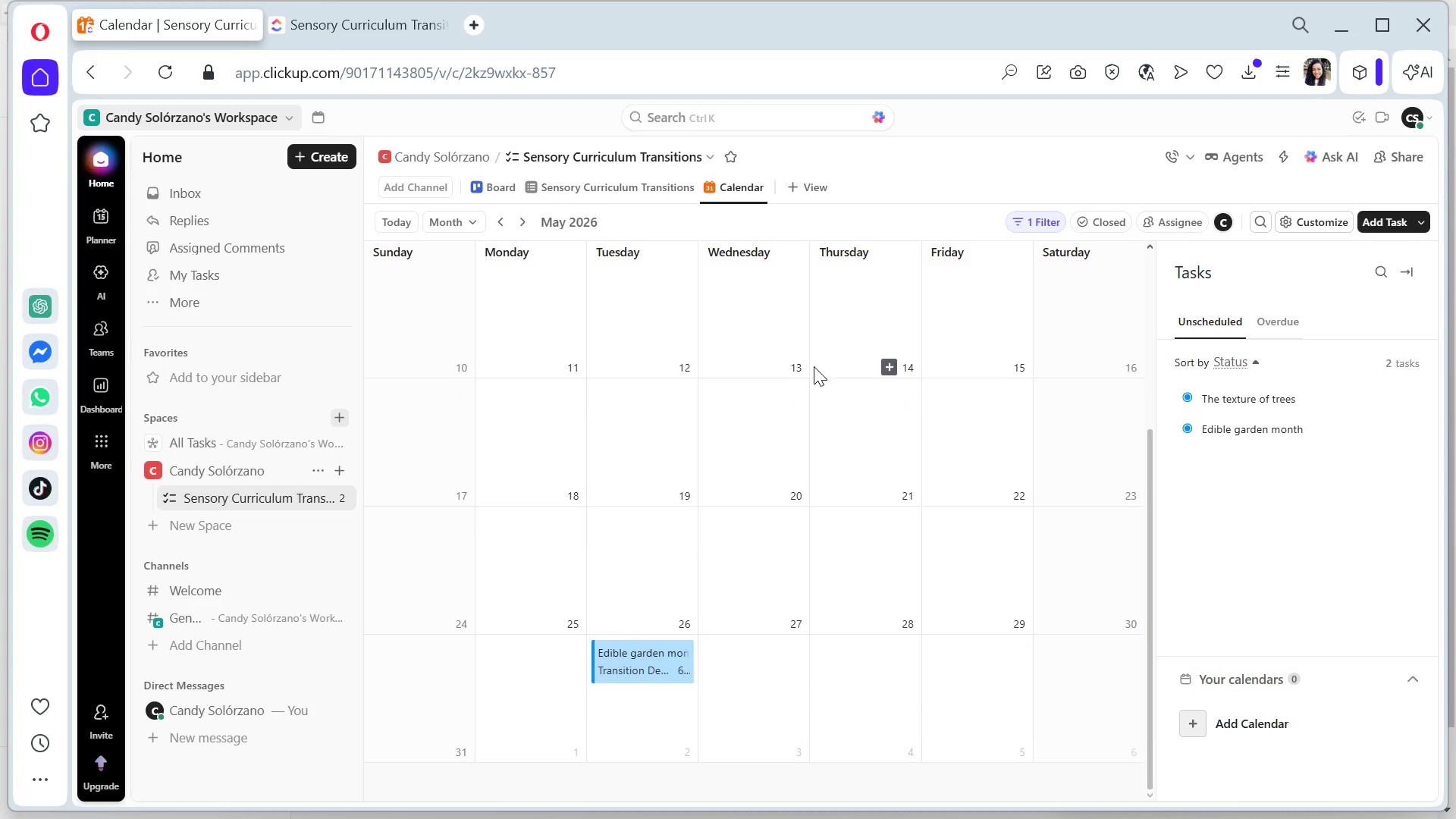 
scroll: coordinate [814, 366], scroll_direction: up, amount: 2.0
 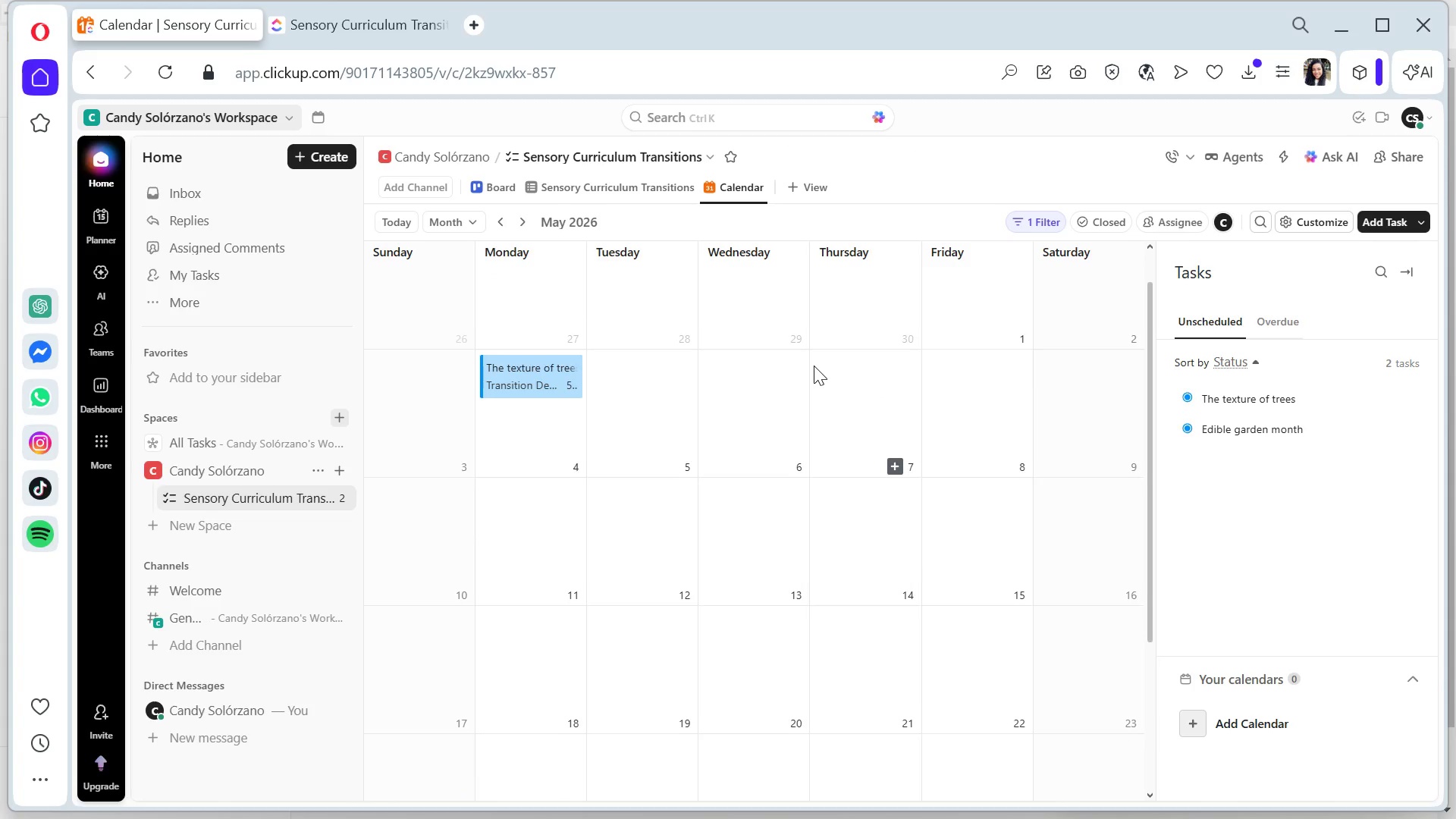 
scroll: coordinate [814, 366], scroll_direction: down, amount: 2.0
 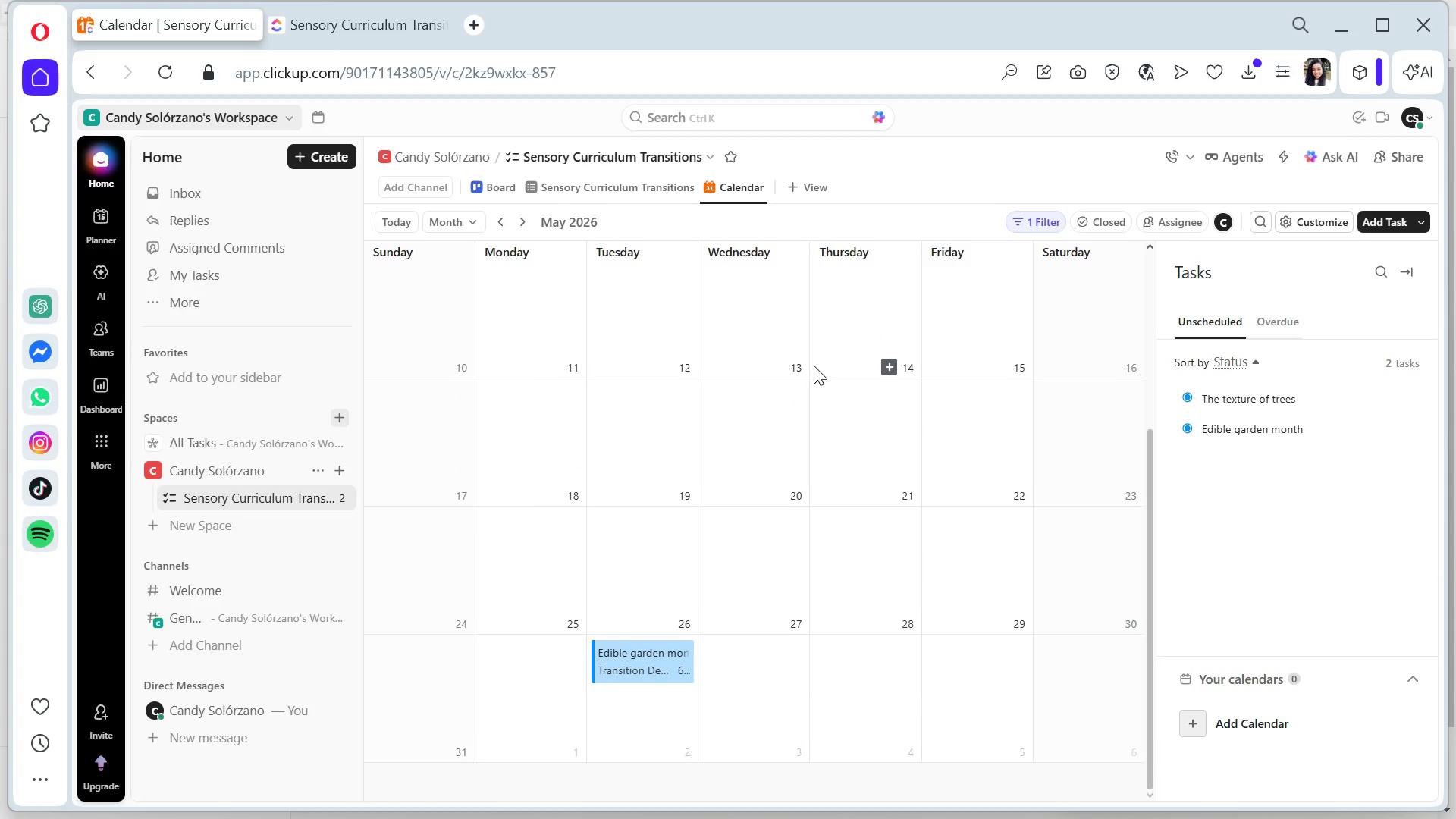 